 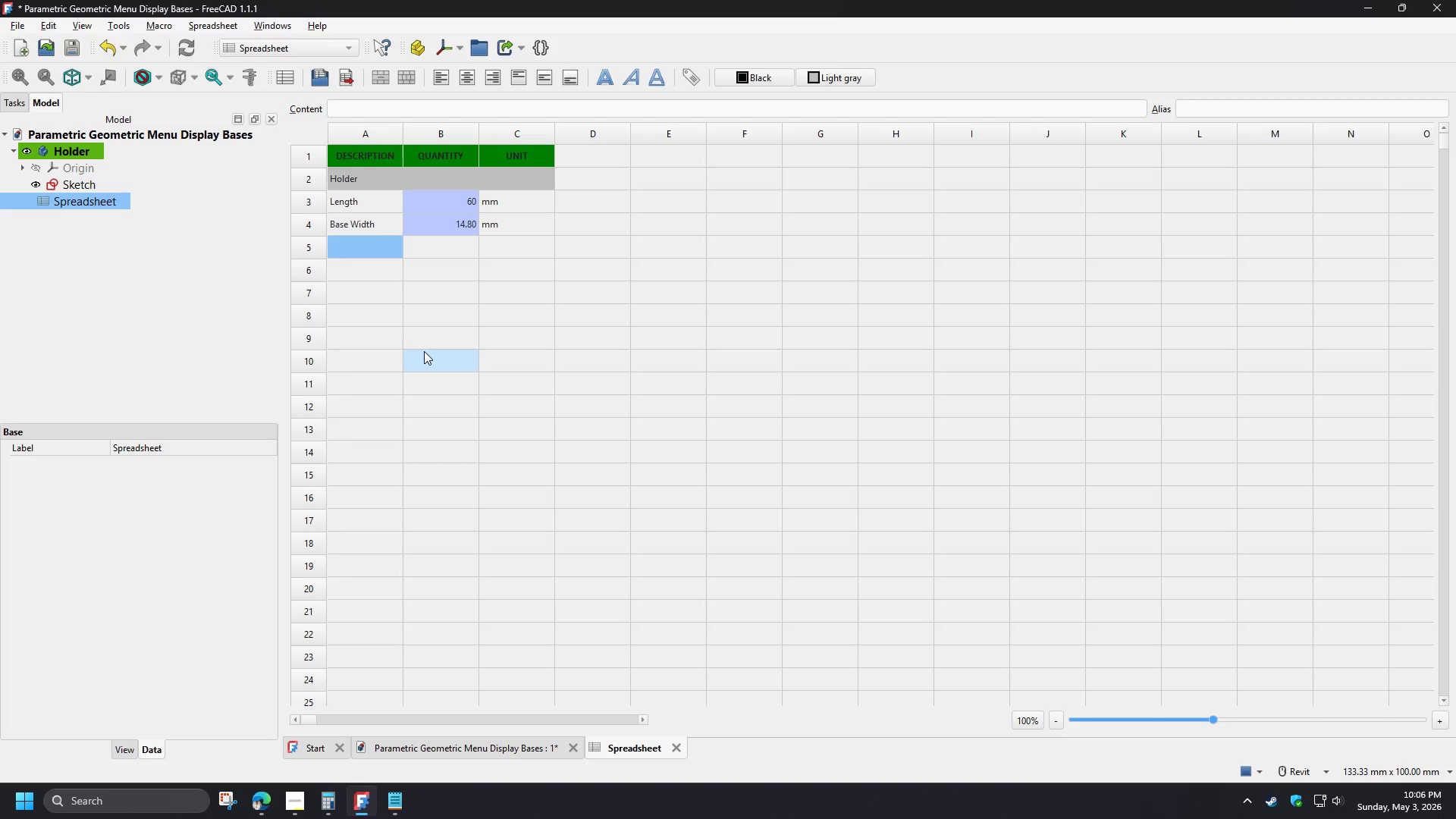 
hold_key(key=ShiftLeft, duration=1.5)
 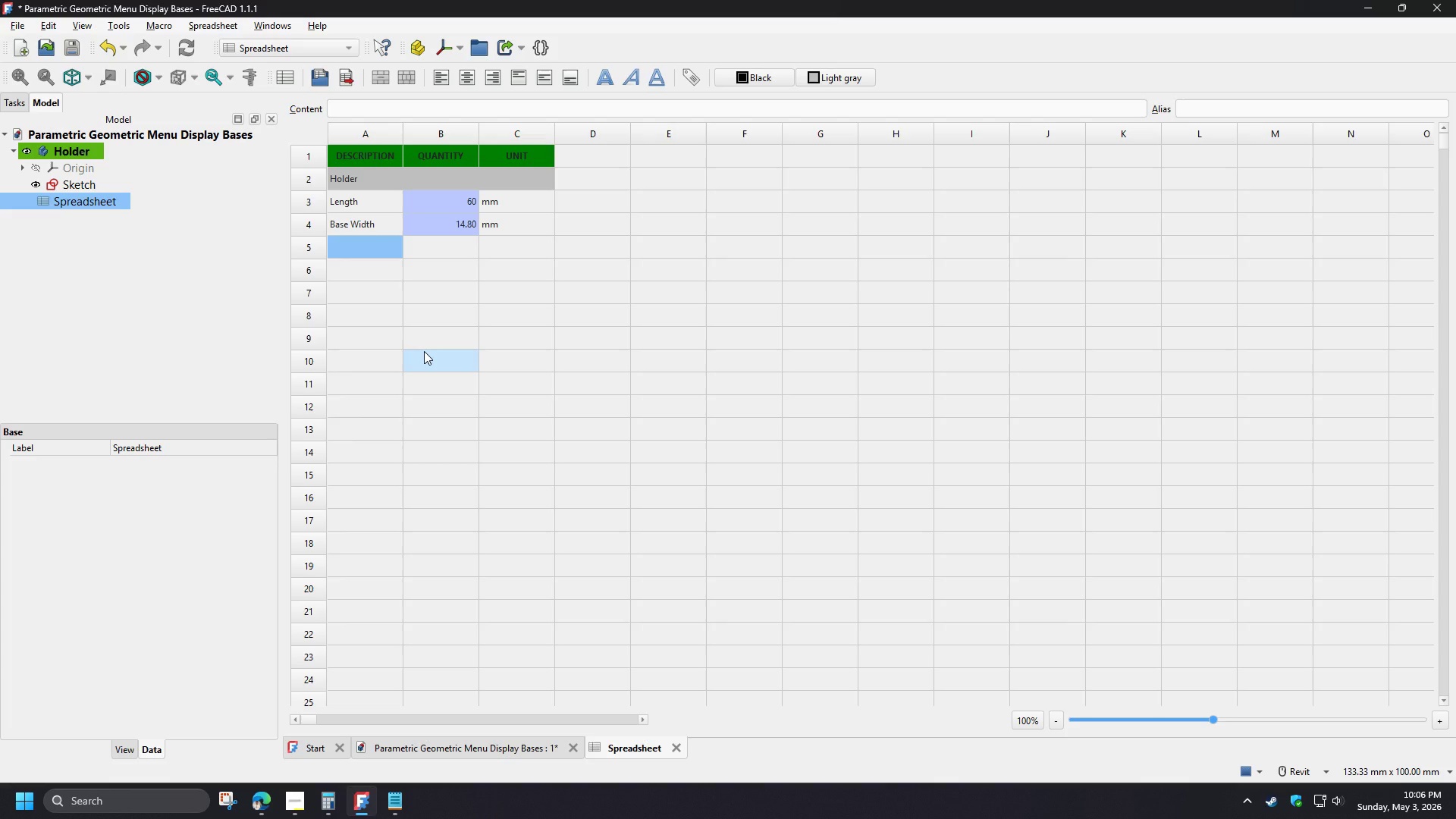 
hold_key(key=ShiftLeft, duration=1.53)
 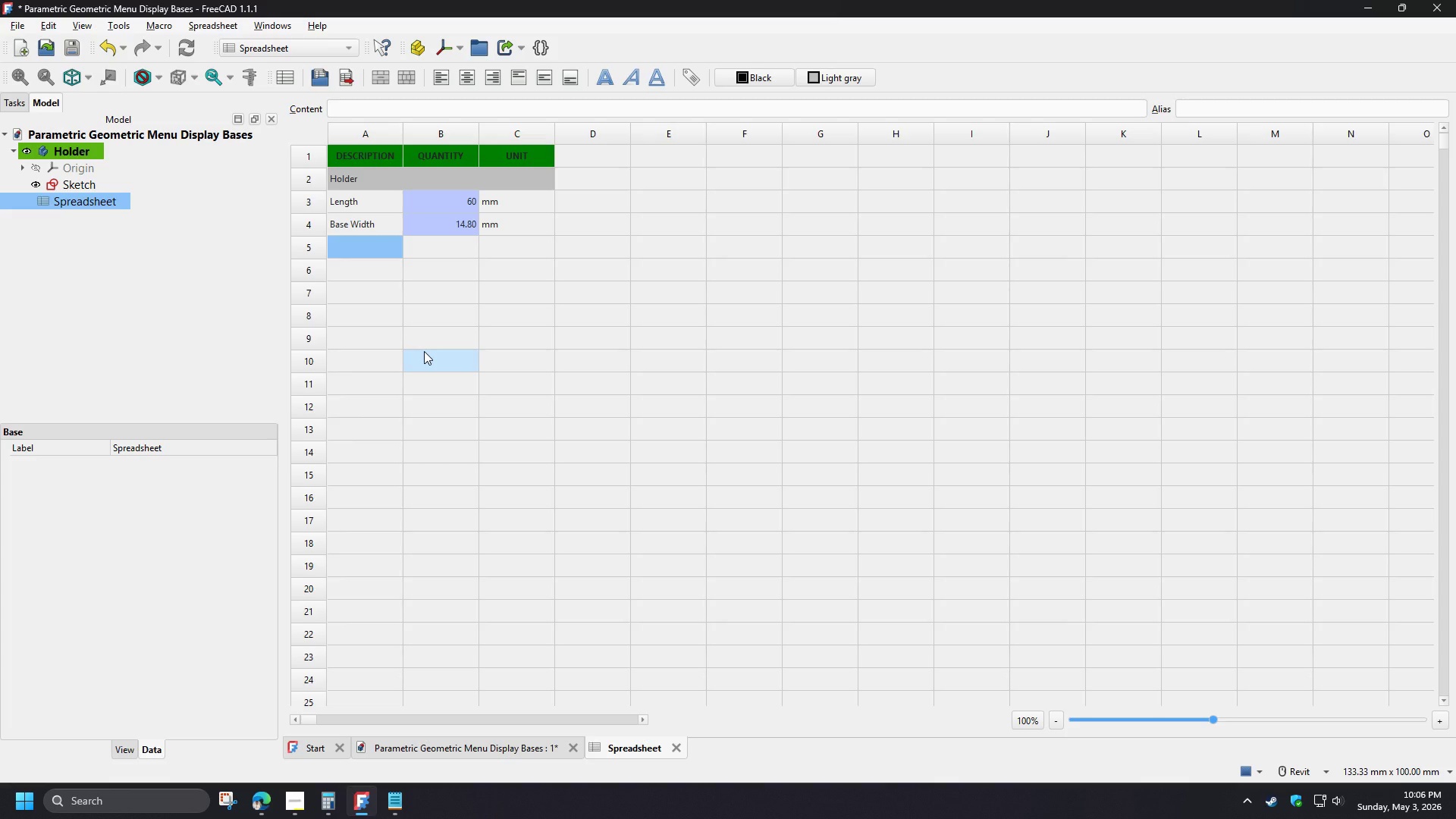 
hold_key(key=ShiftLeft, duration=1.5)
 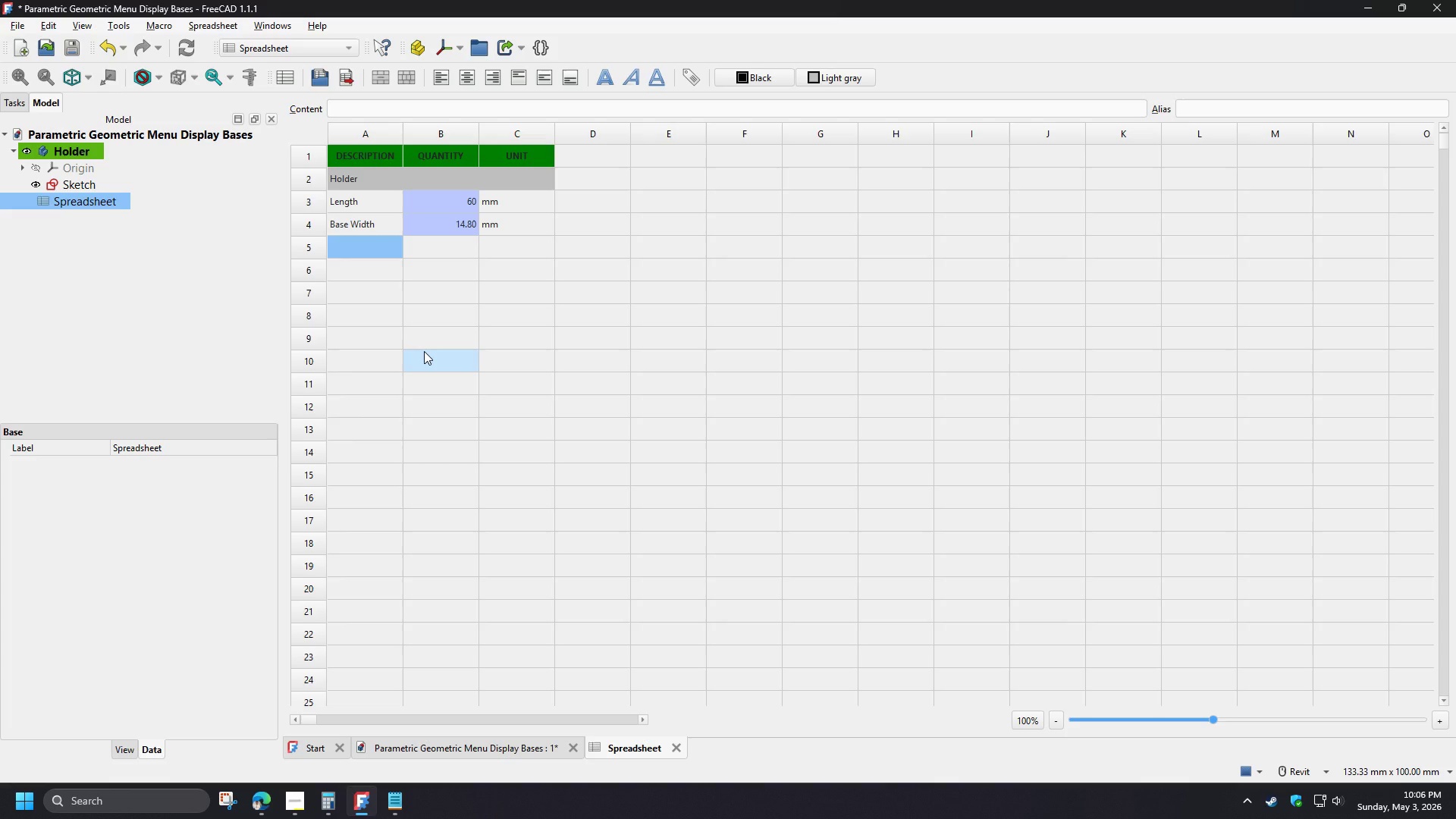 
hold_key(key=ShiftLeft, duration=0.56)
 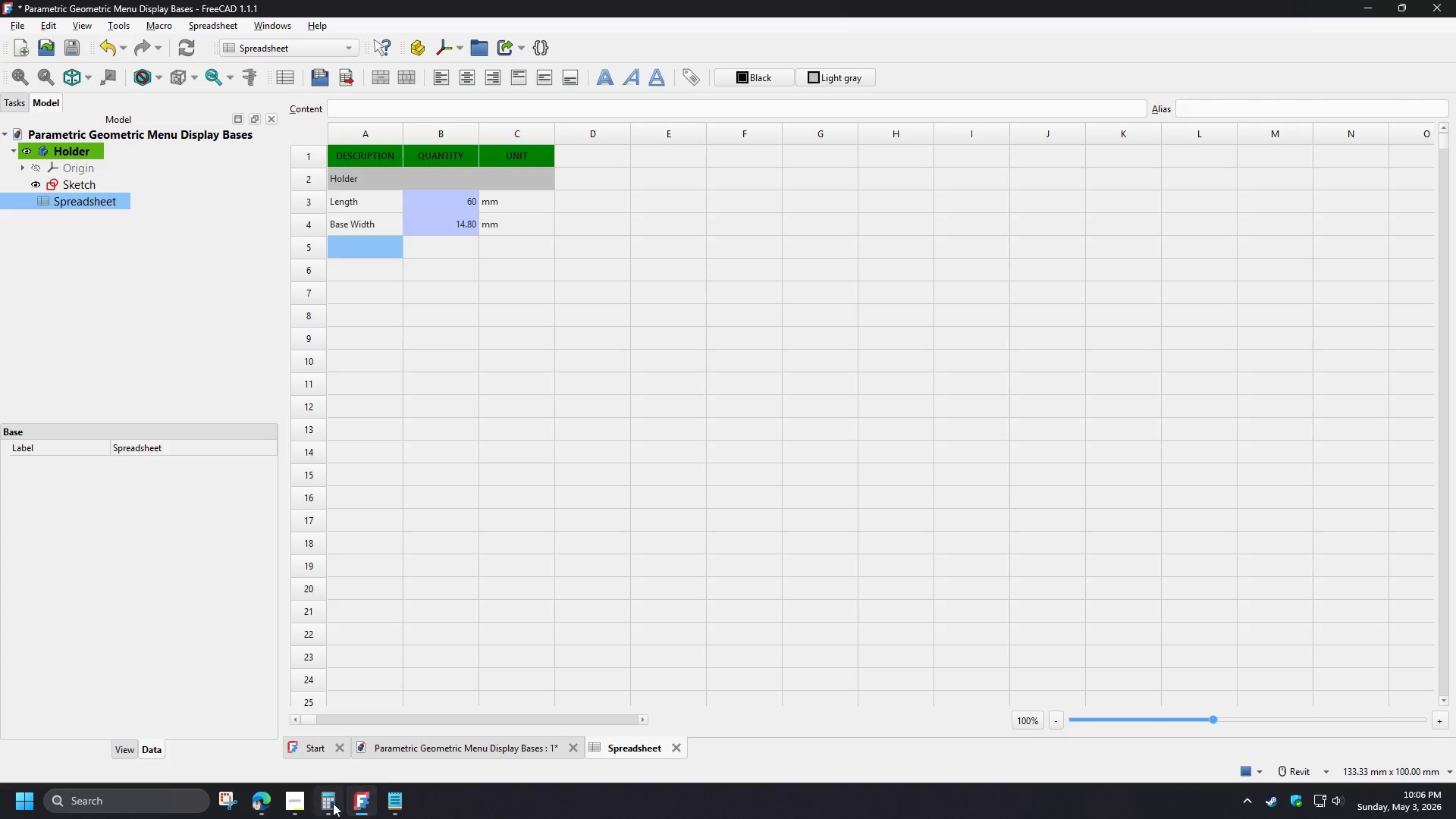 
left_click([302, 805])